 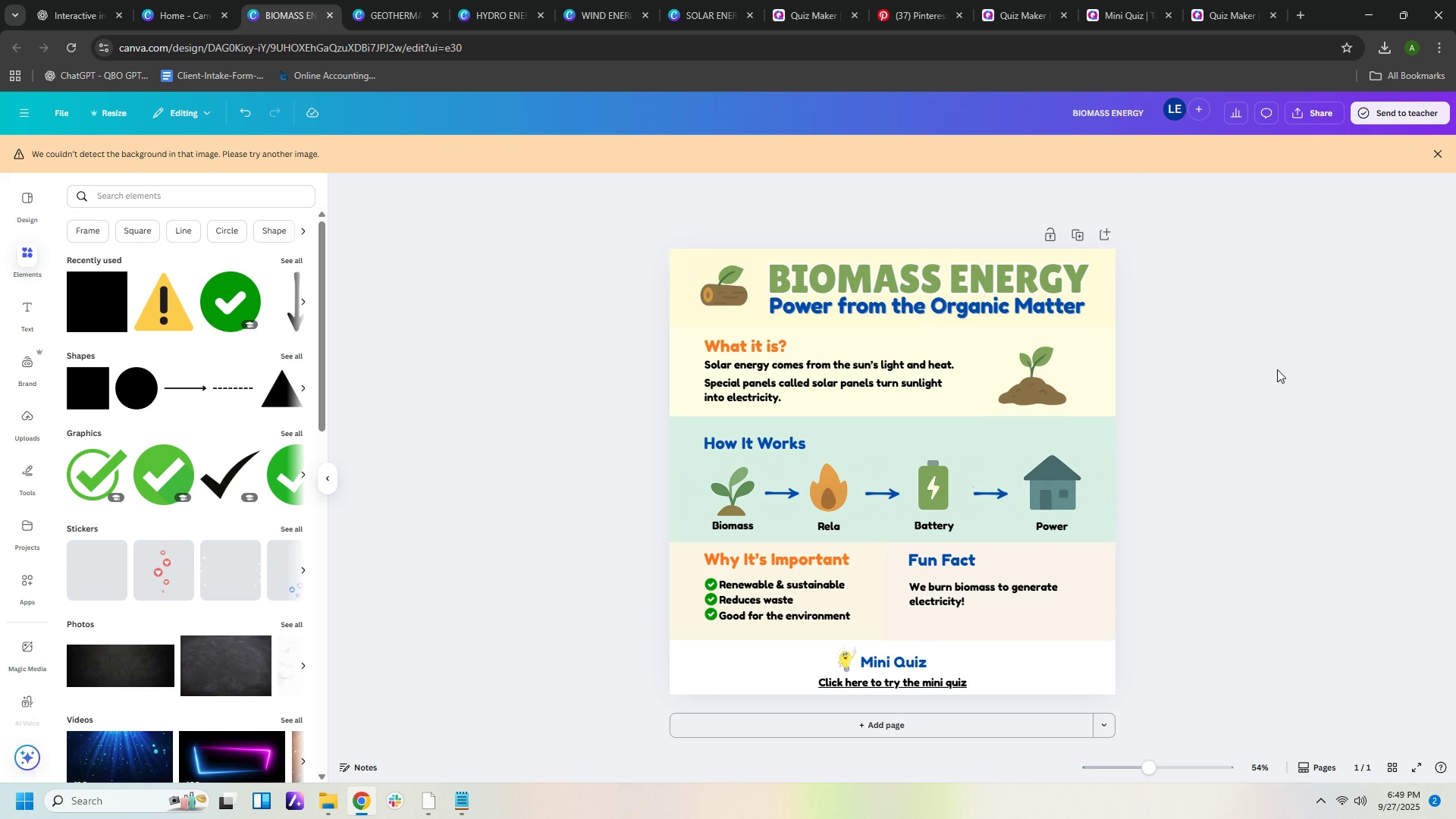 
left_click([67, 5])
 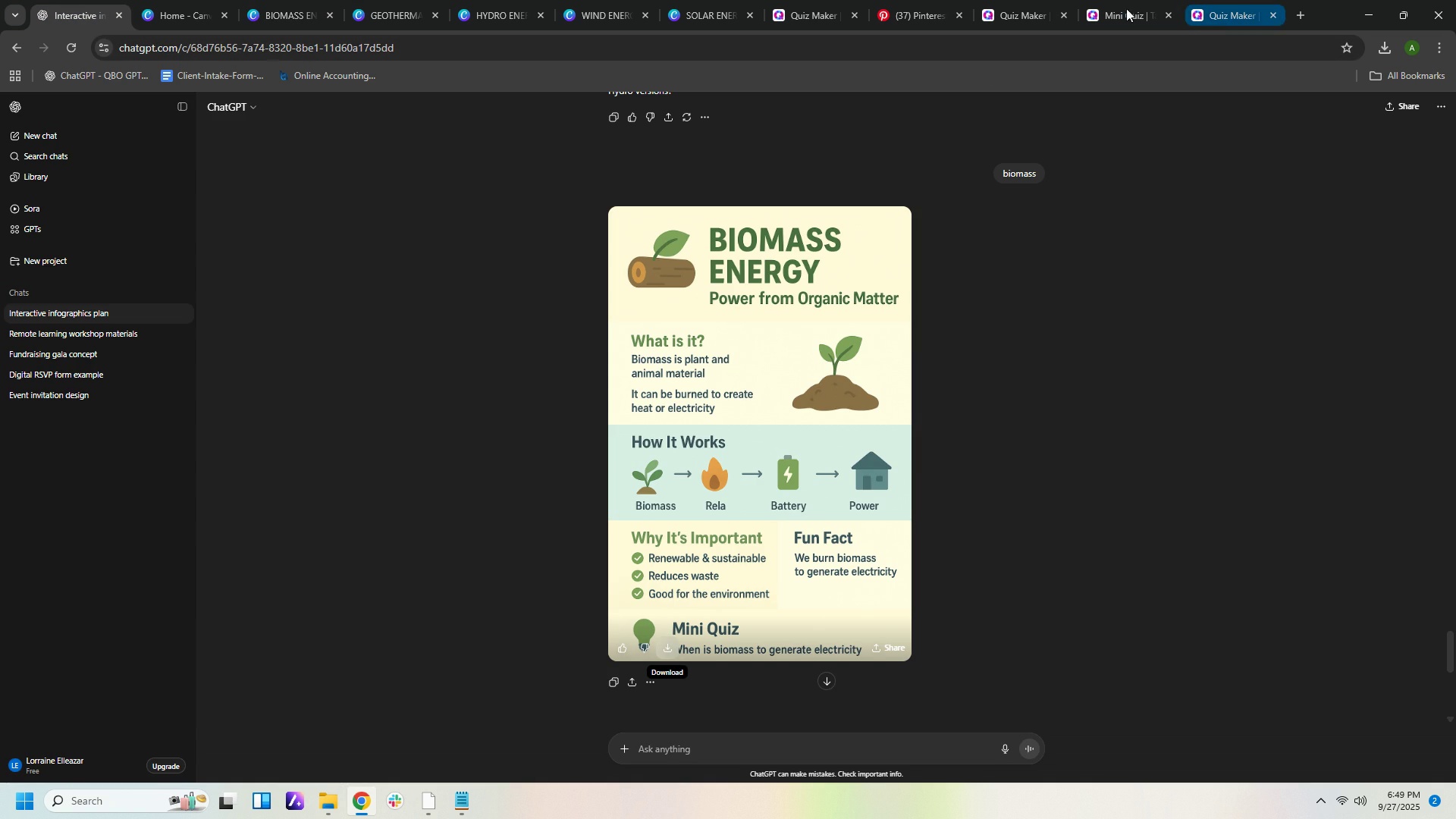 
left_click([292, 22])
 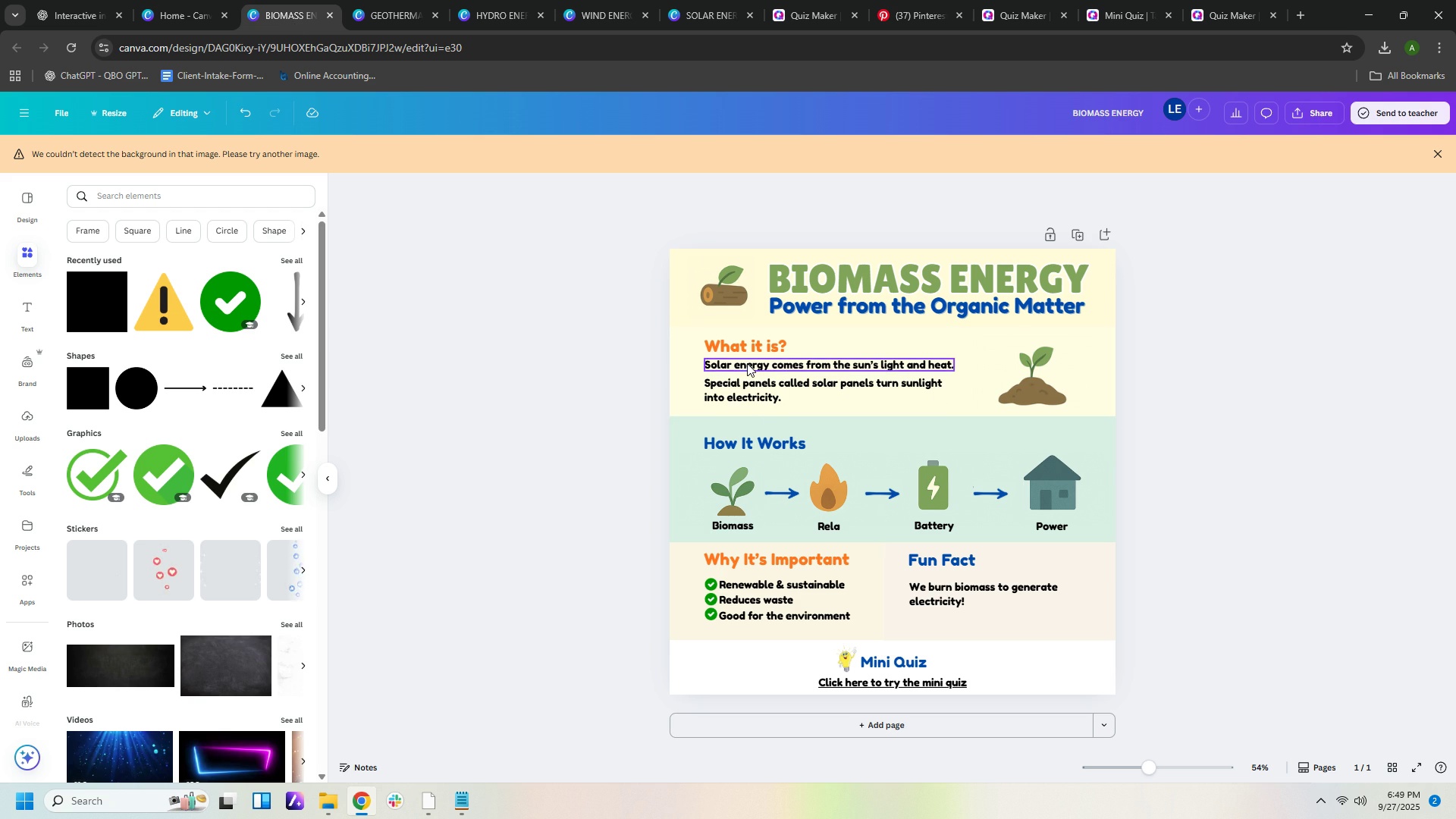 
double_click([747, 363])
 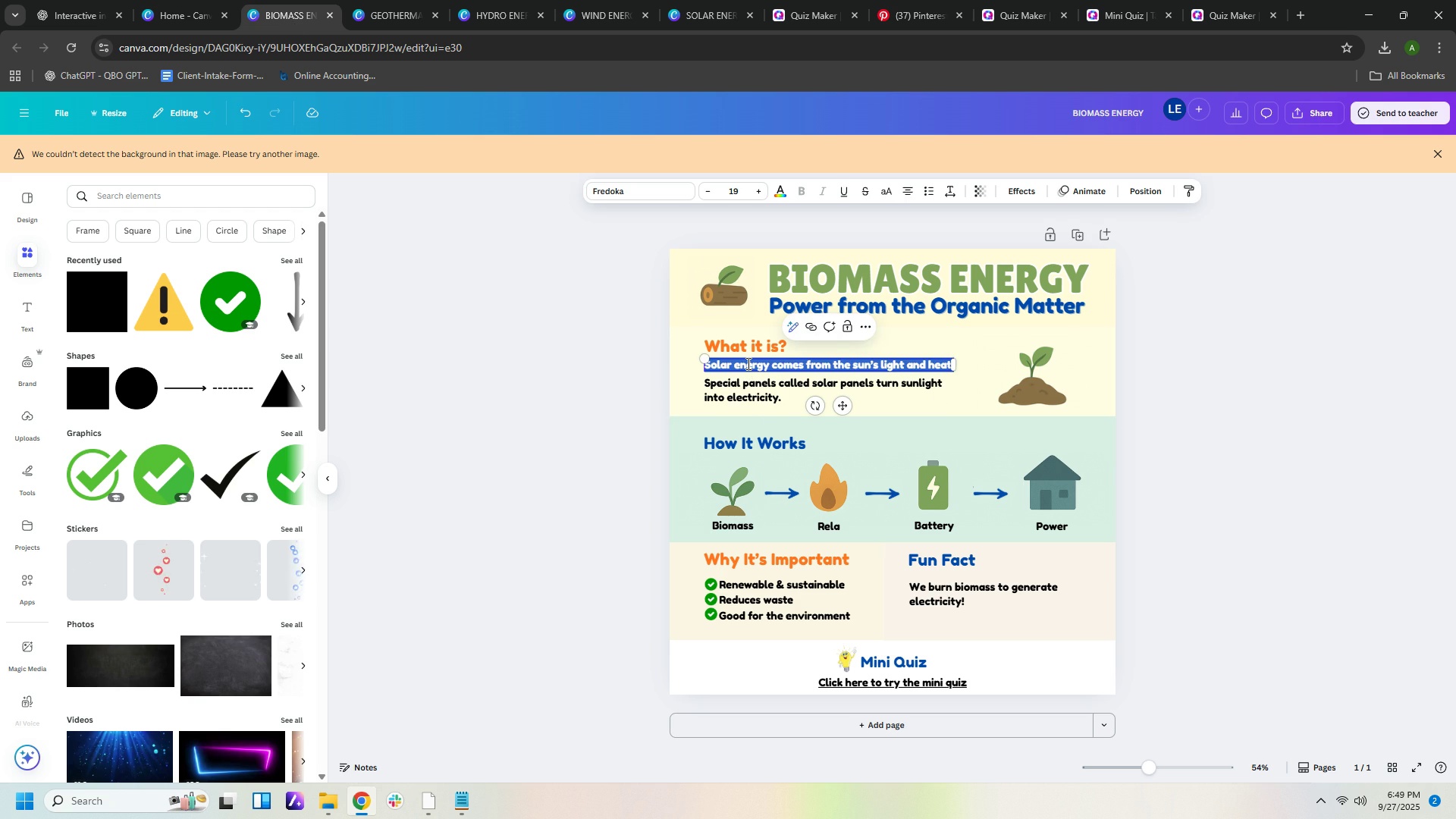 
type(Bim)
key(Backspace)
type(omass a)
key(Backspace)
type(is plant andm)
key(Backspace)
type( animal material)
 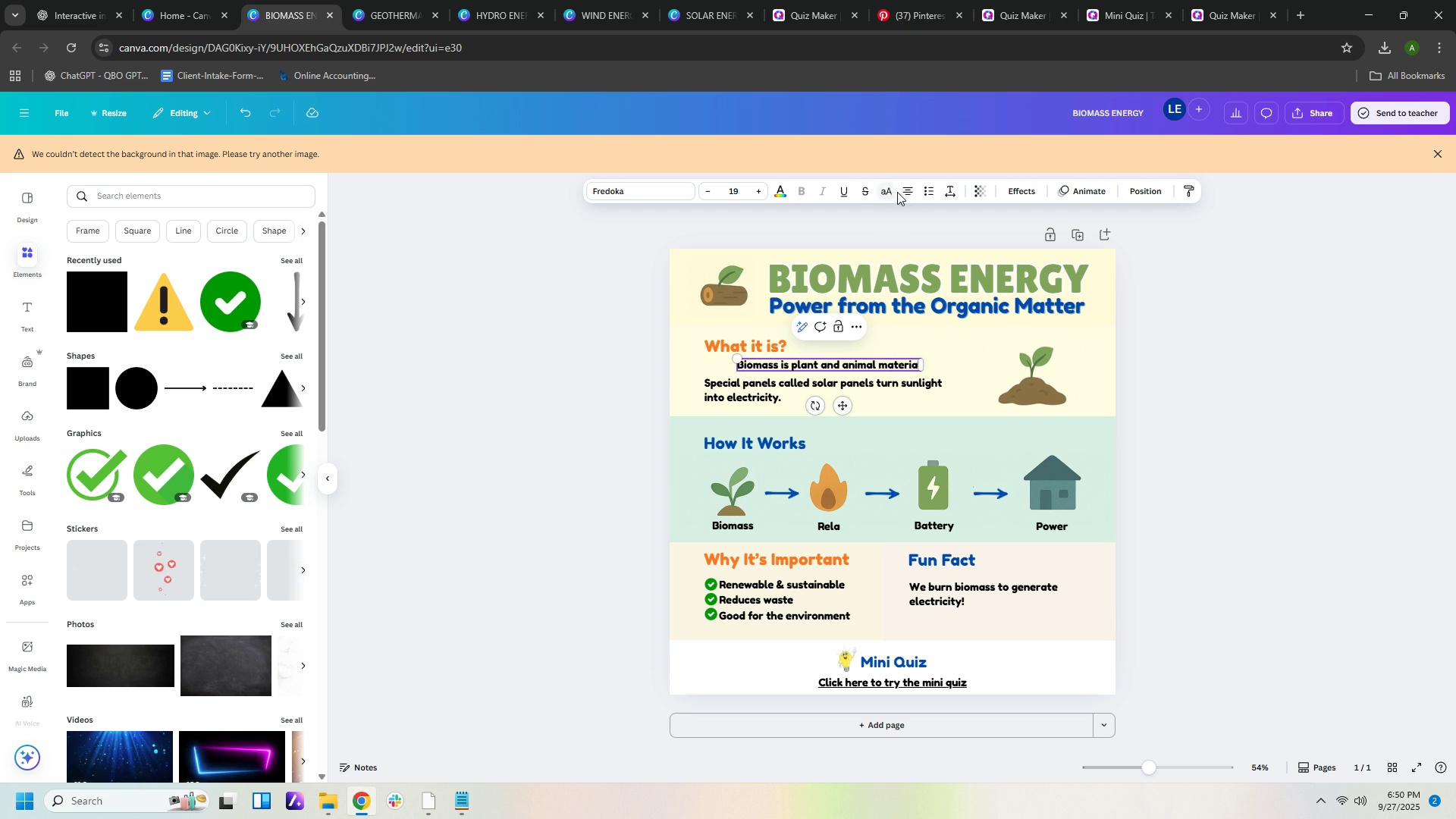 
left_click([904, 190])
 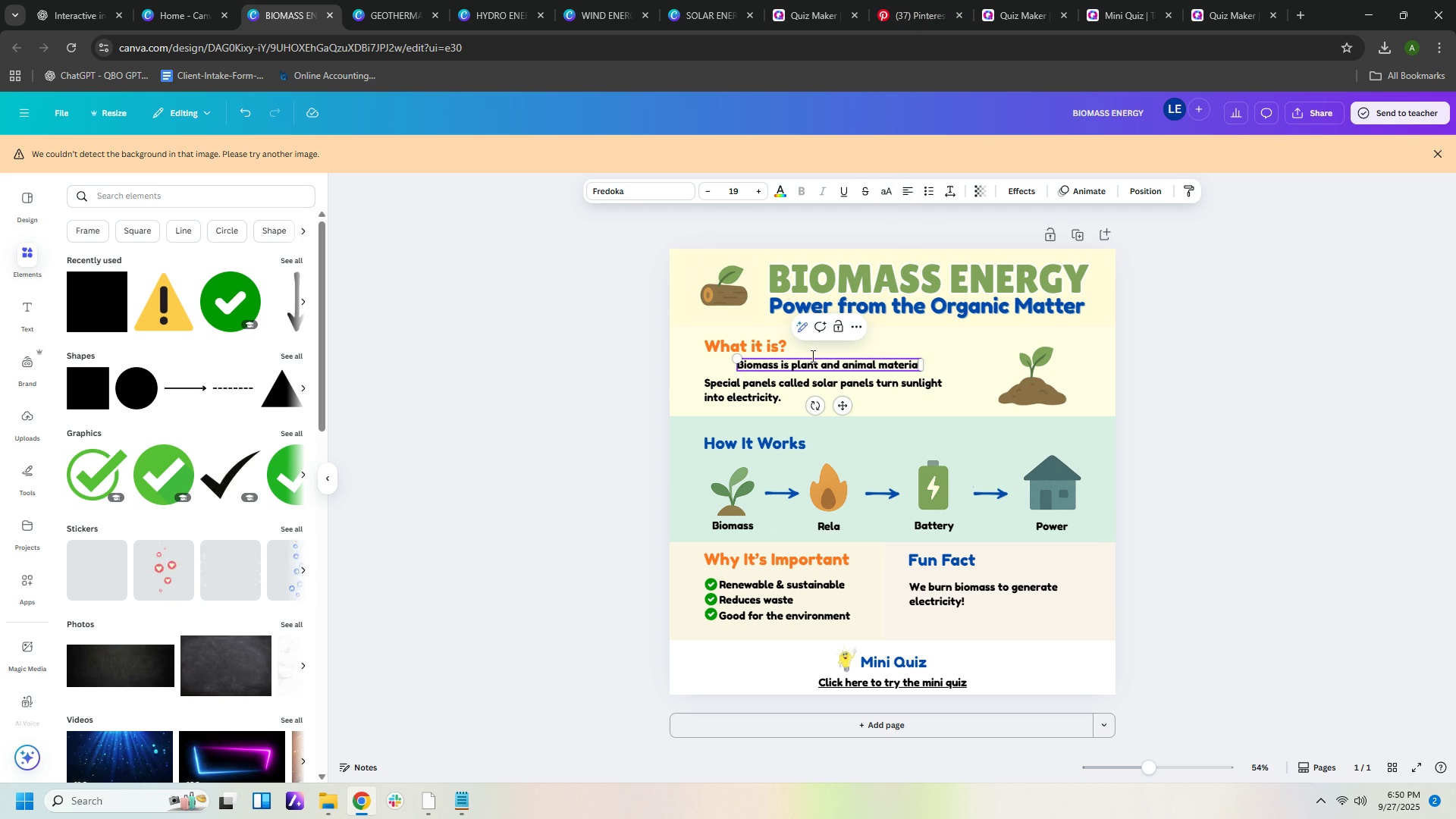 
left_click([1244, 345])